 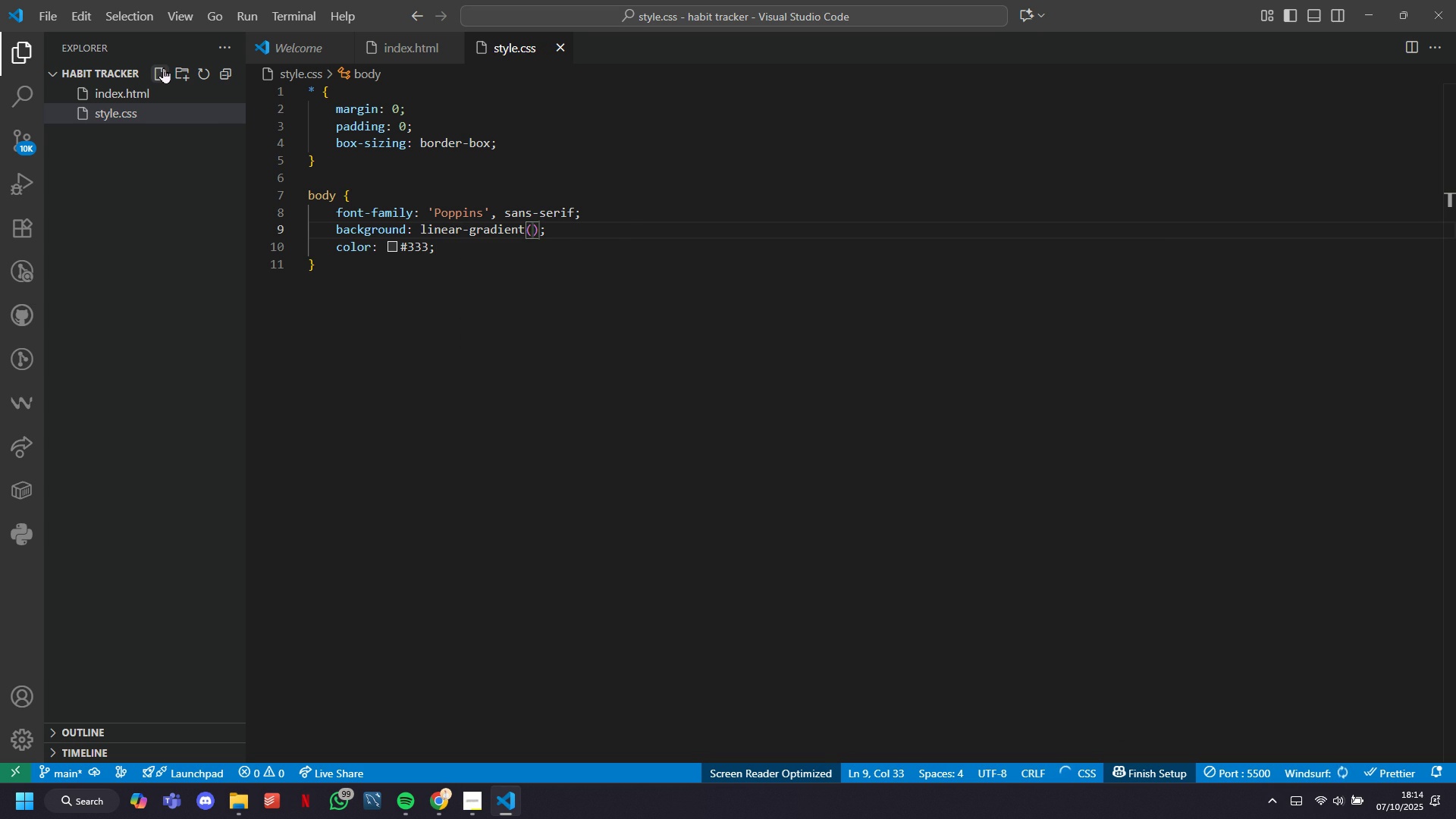 
key(Tab)
 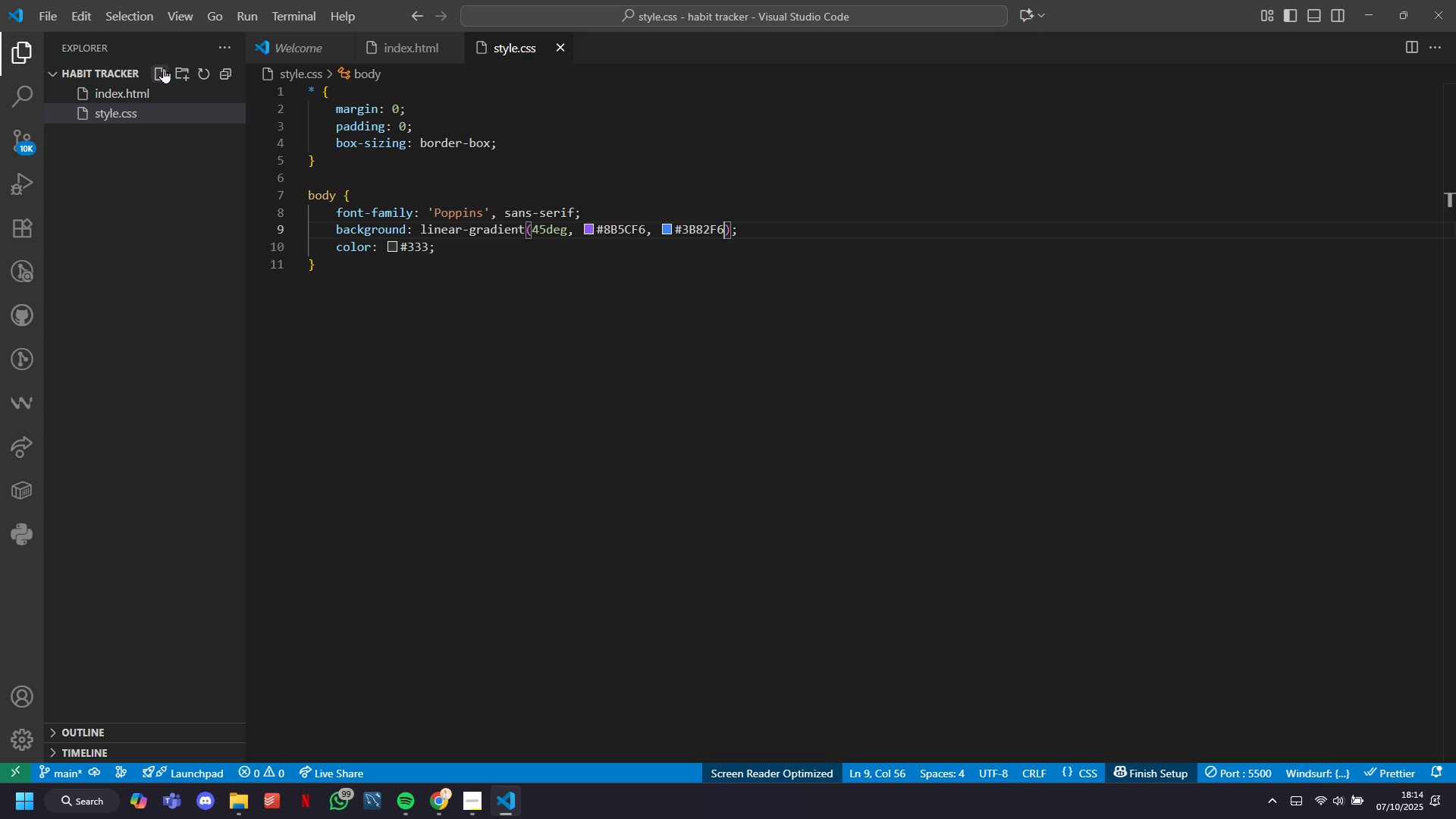 
key(ArrowUp)
 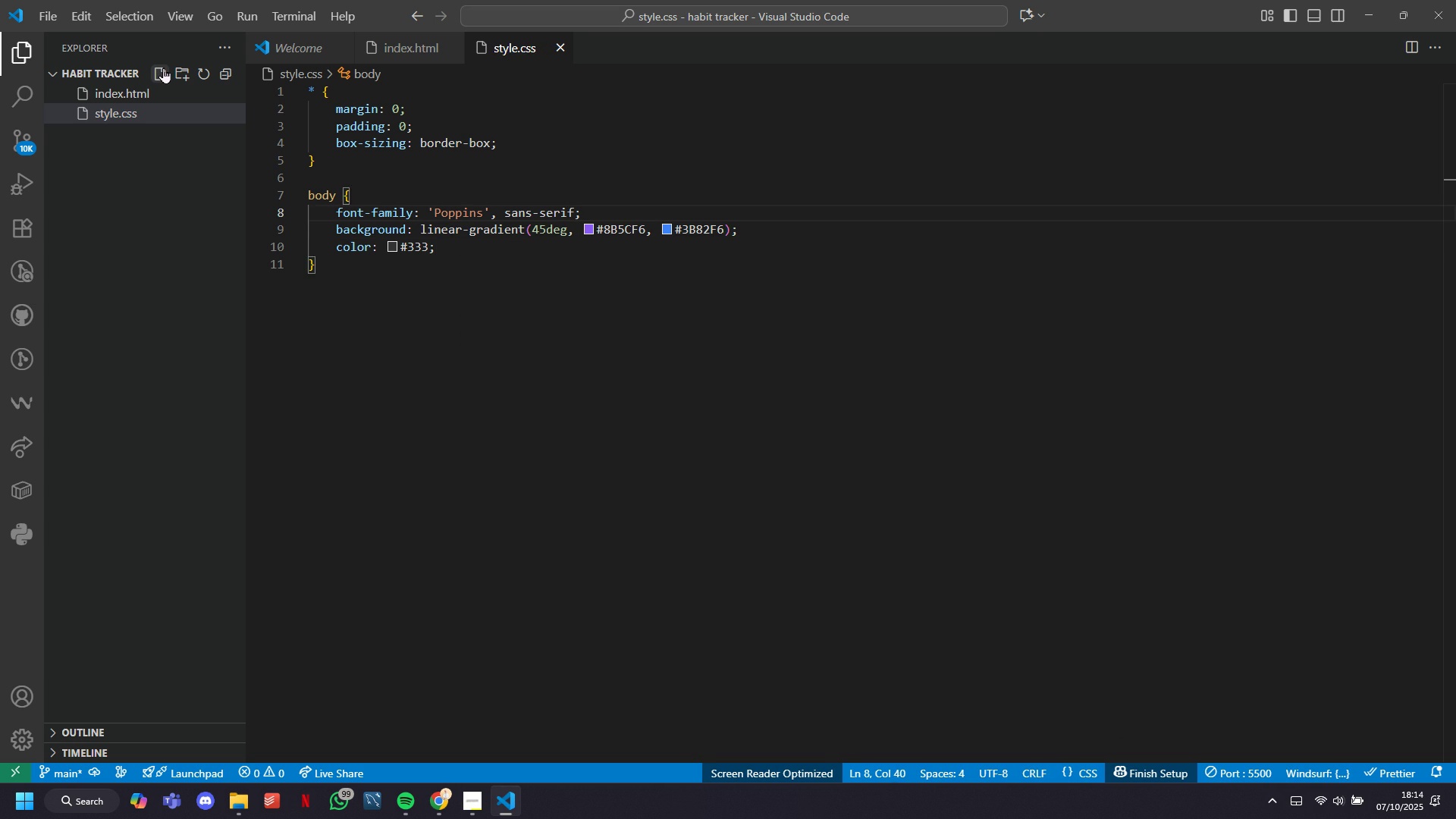 
key(ArrowDown)
 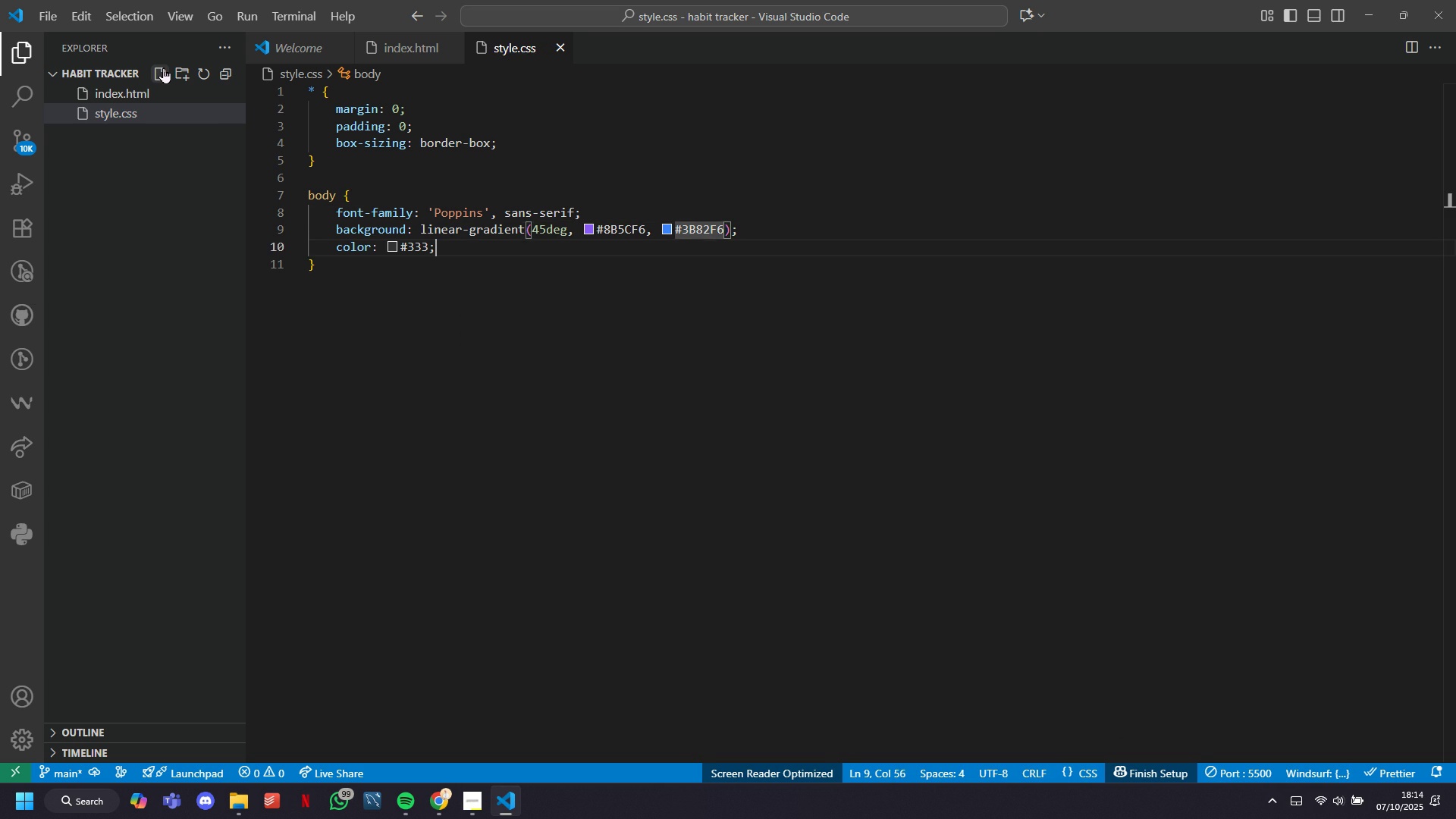 
key(ArrowDown)
 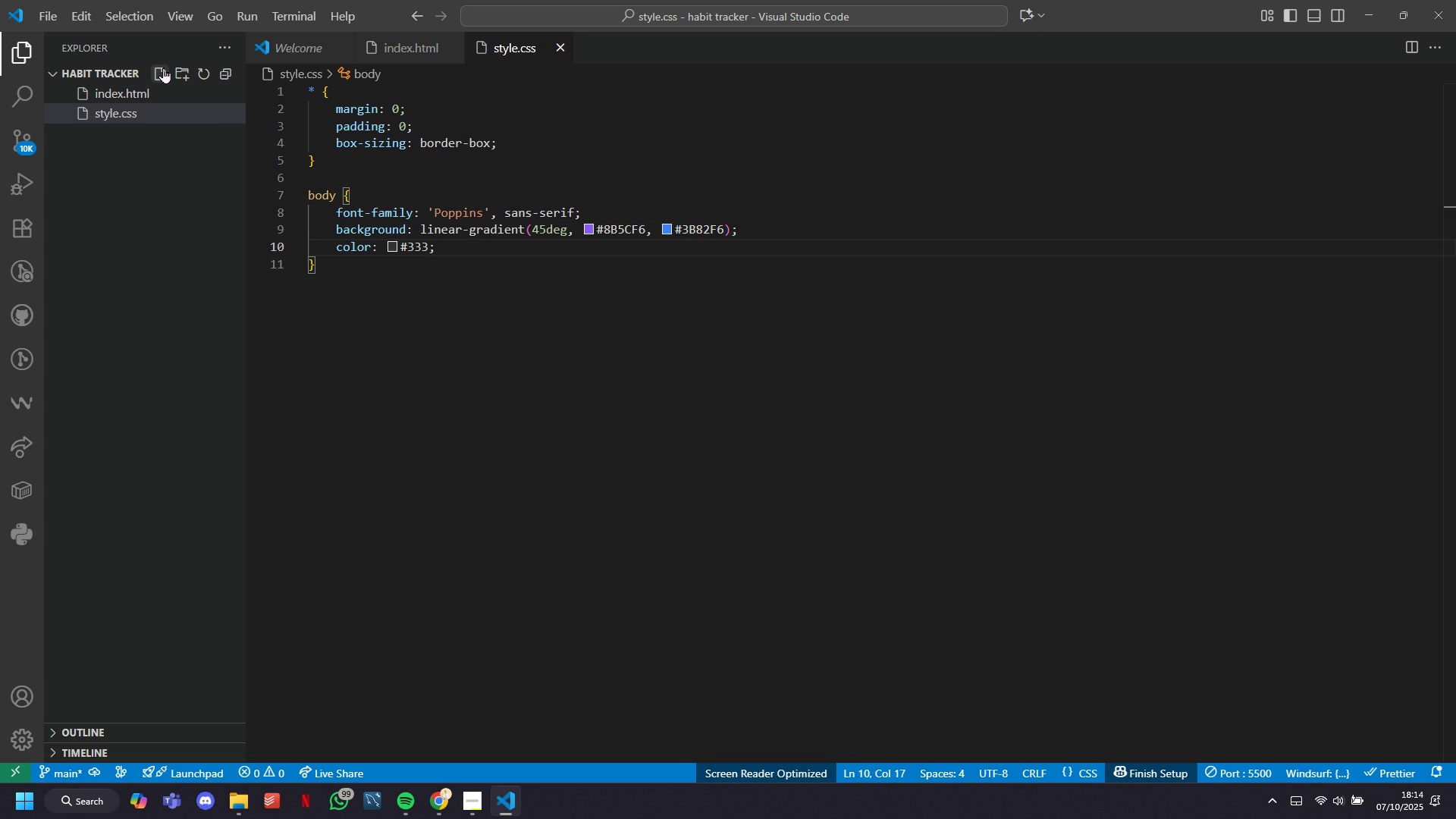 
key(Enter)
 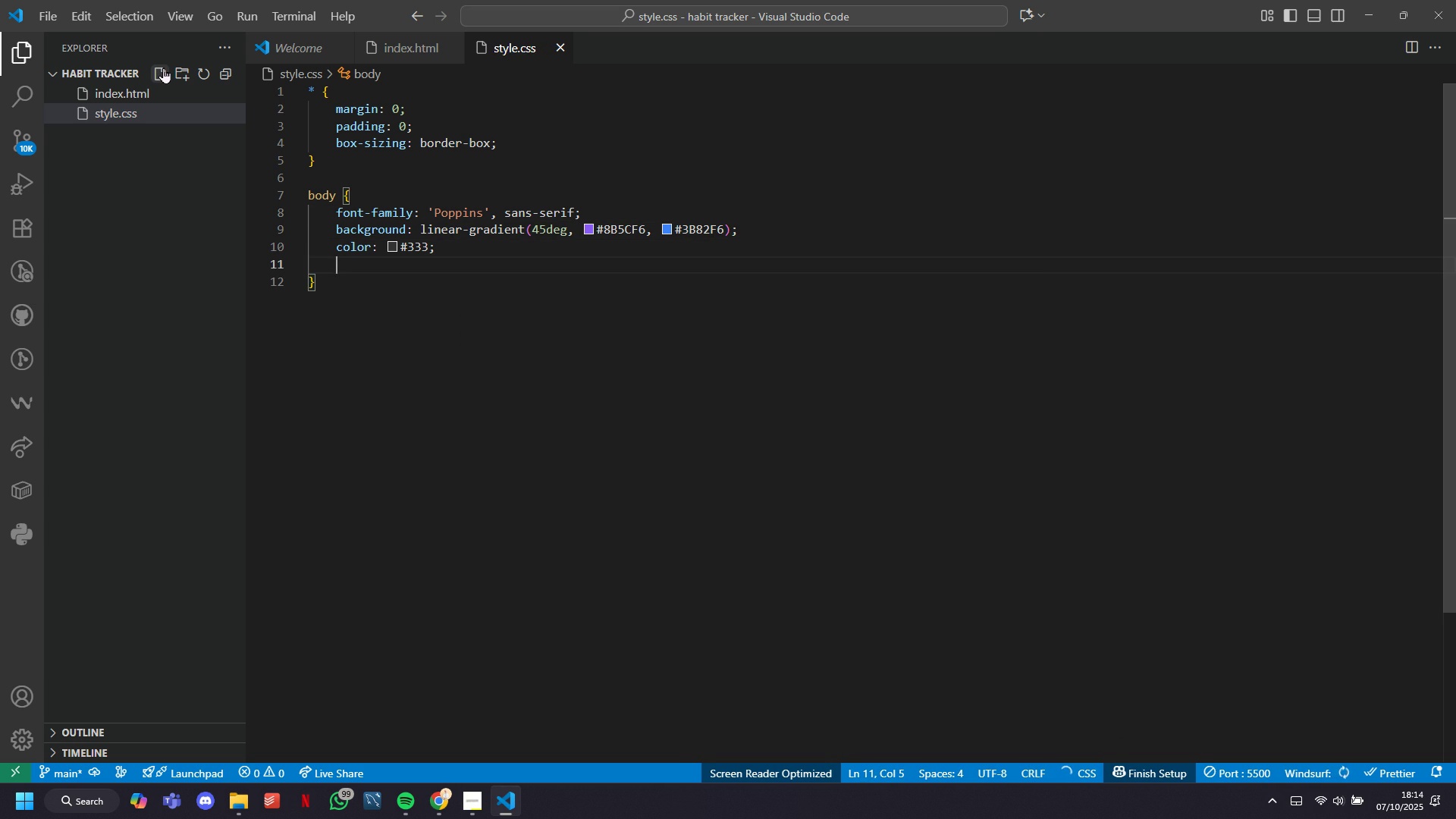 
type(mn)
 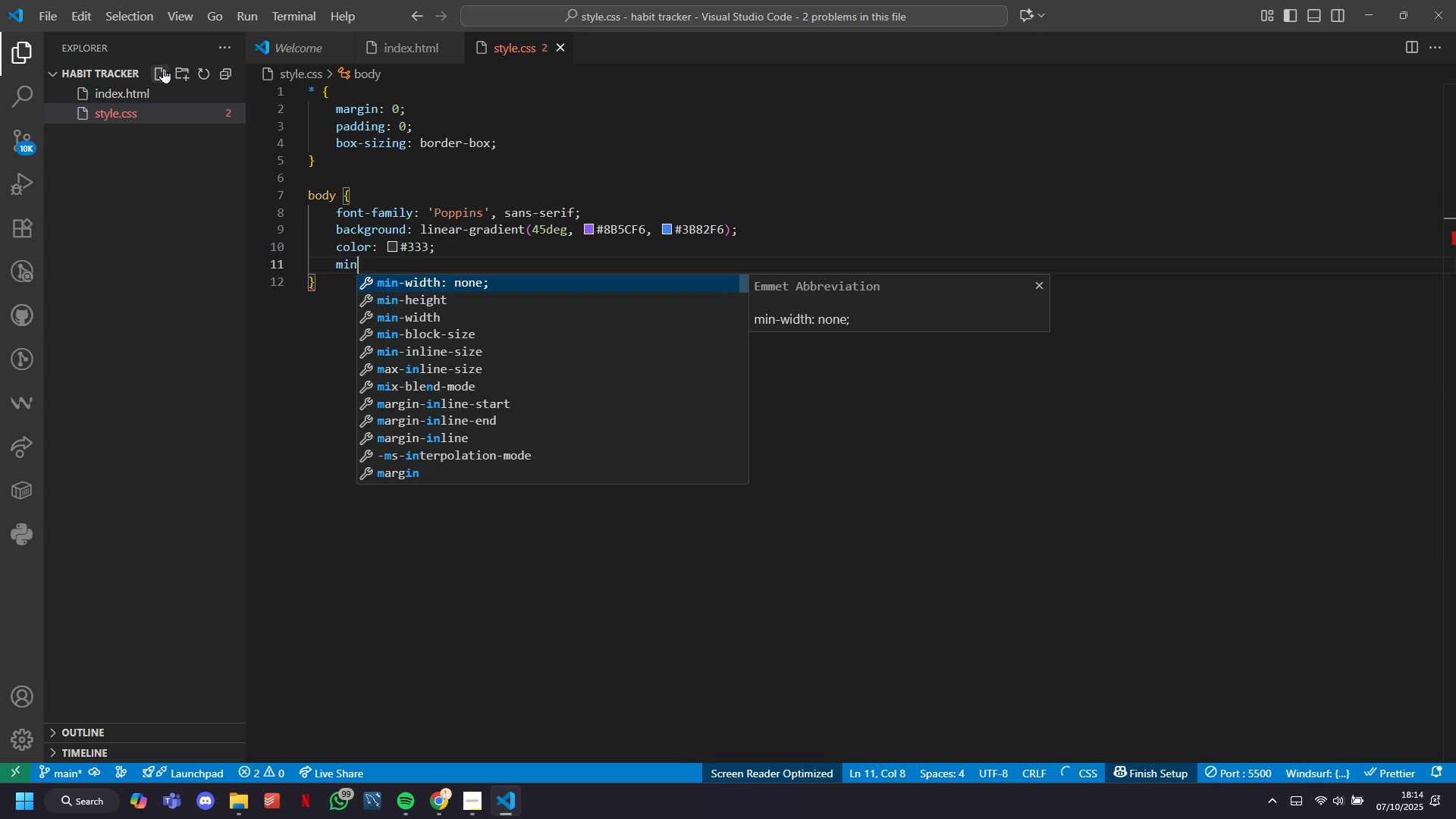 
key(ArrowDown)
 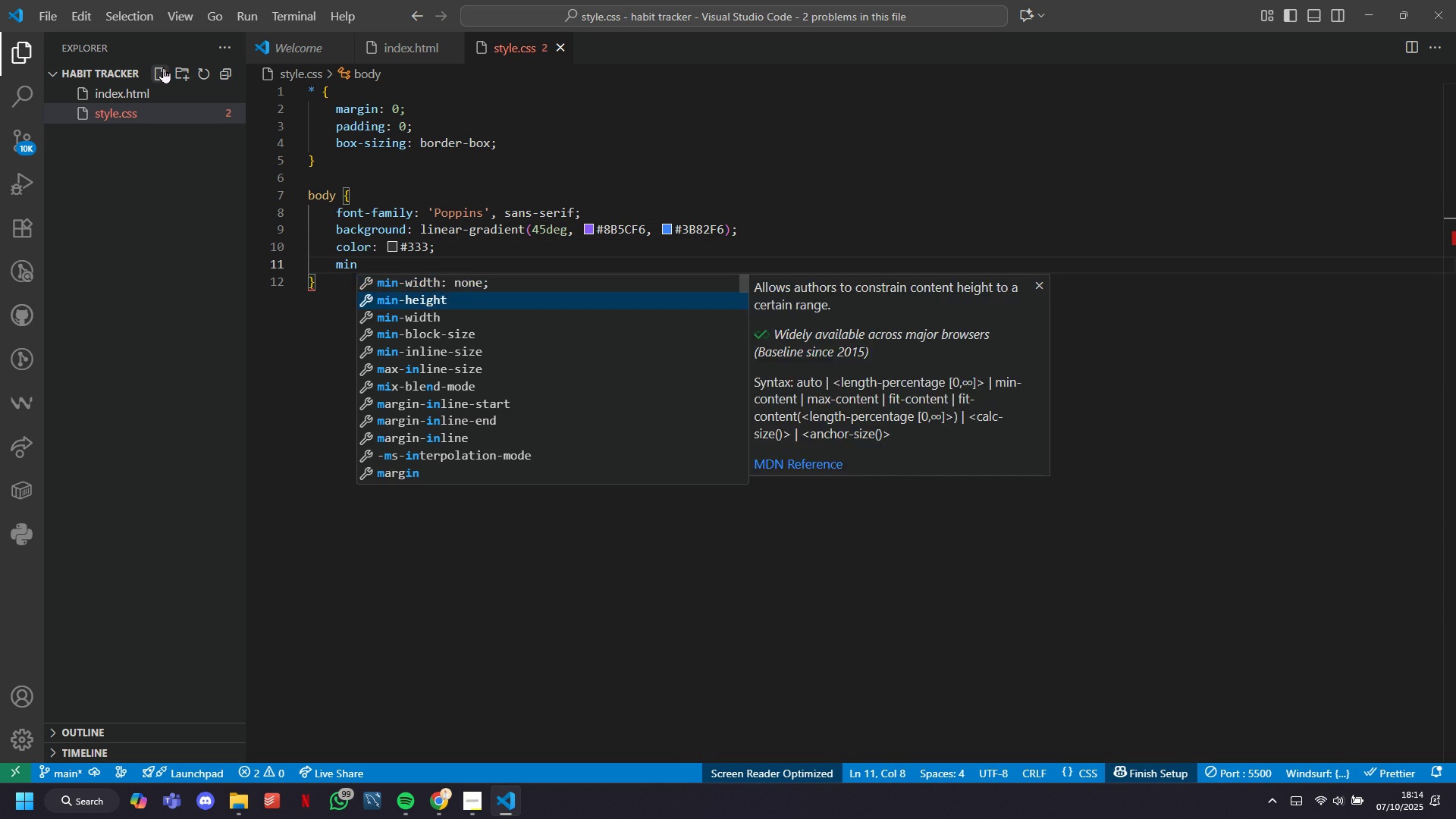 
key(Tab)
 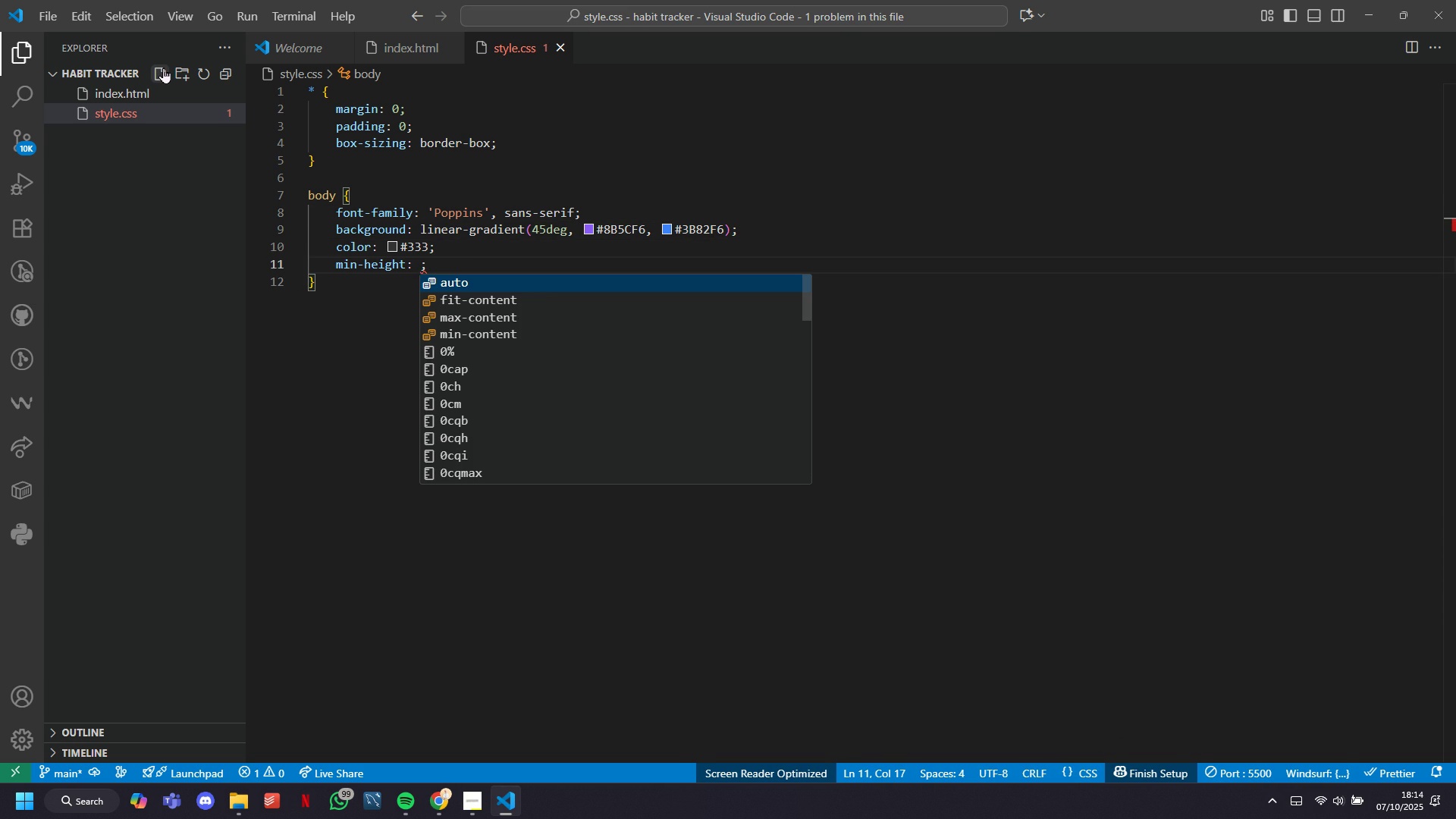 
type(11)
key(Backspace)
type(00)
key(Tab)
 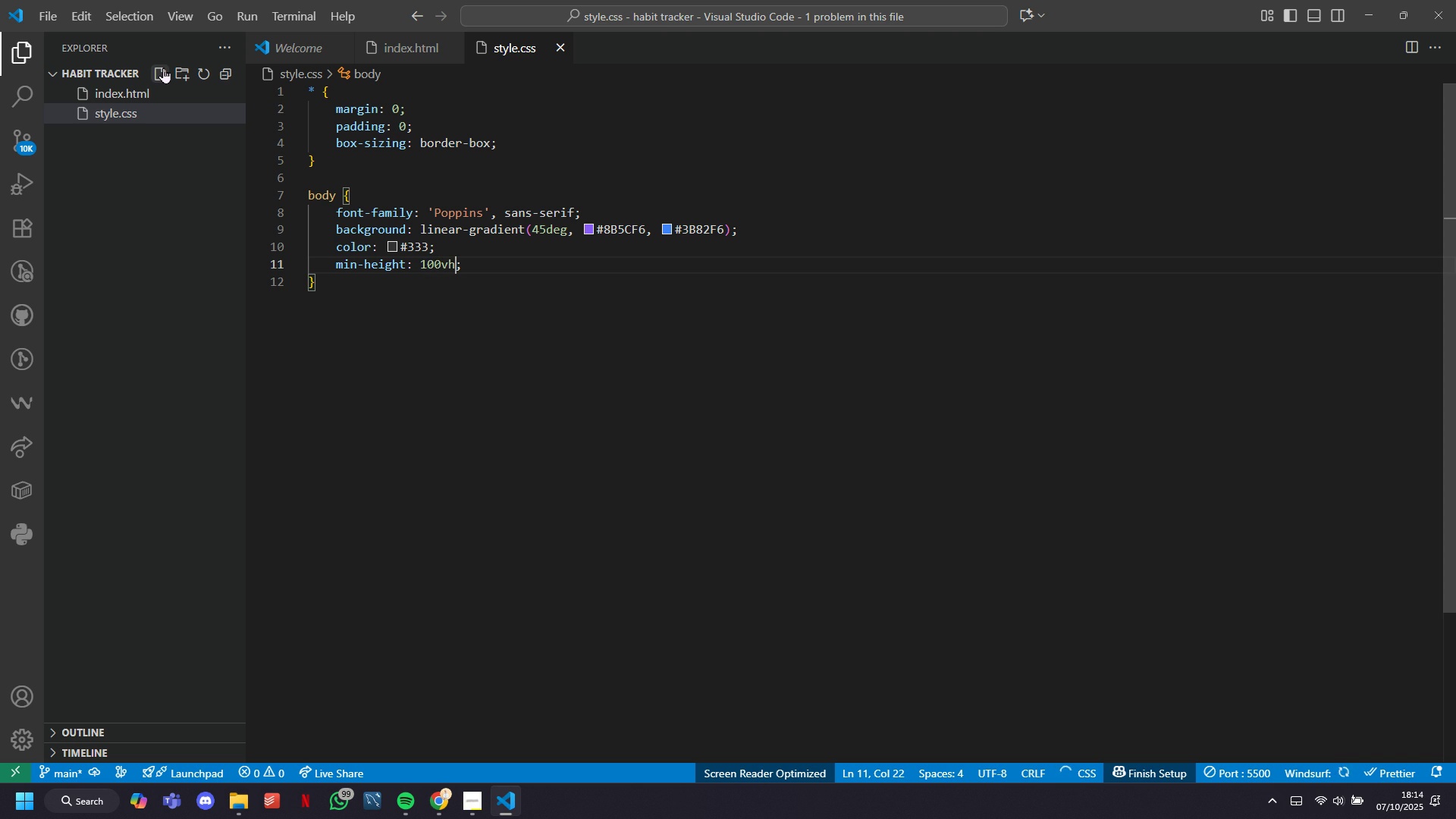 
key(ArrowRight)
 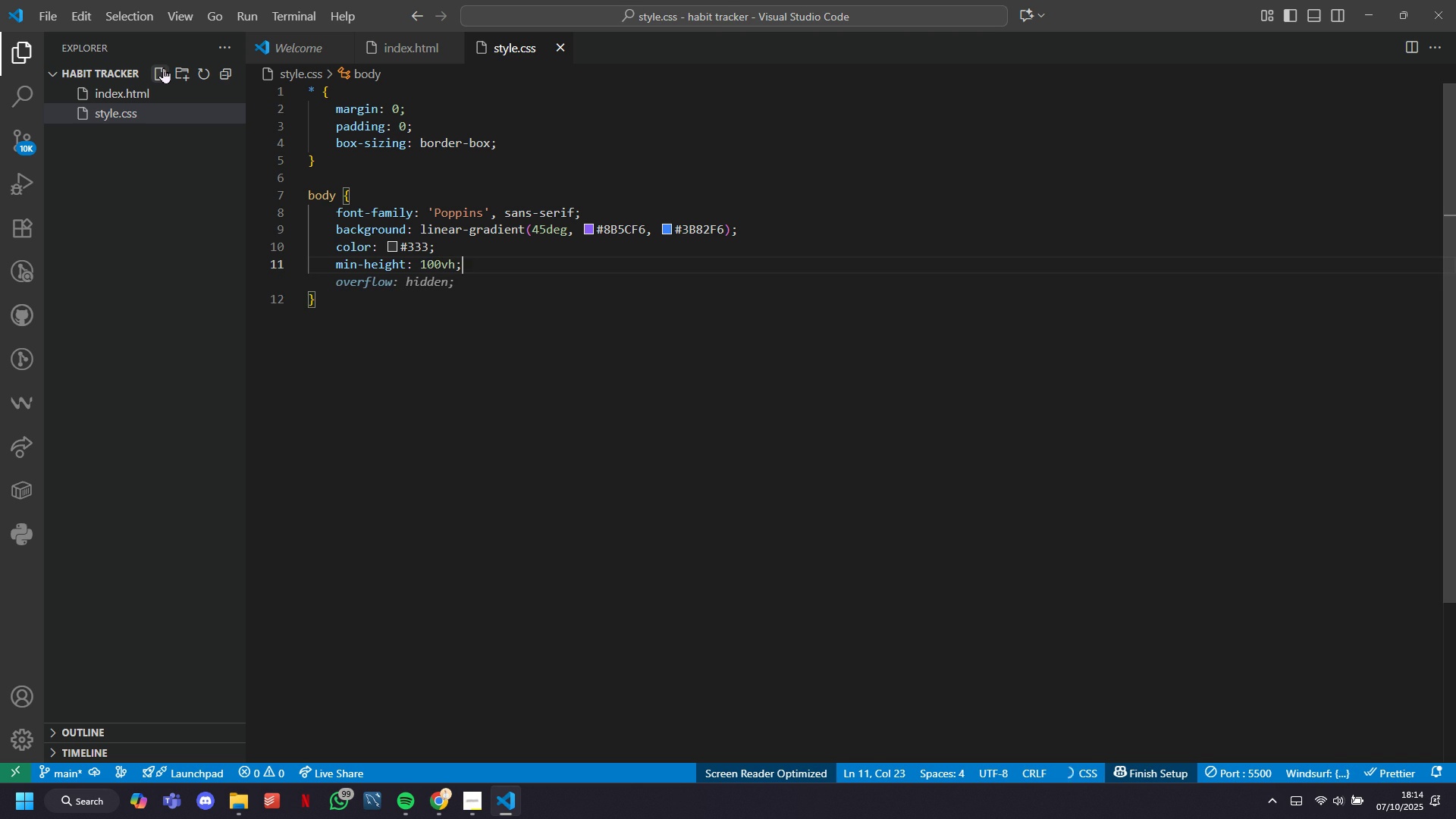 
key(Enter)
 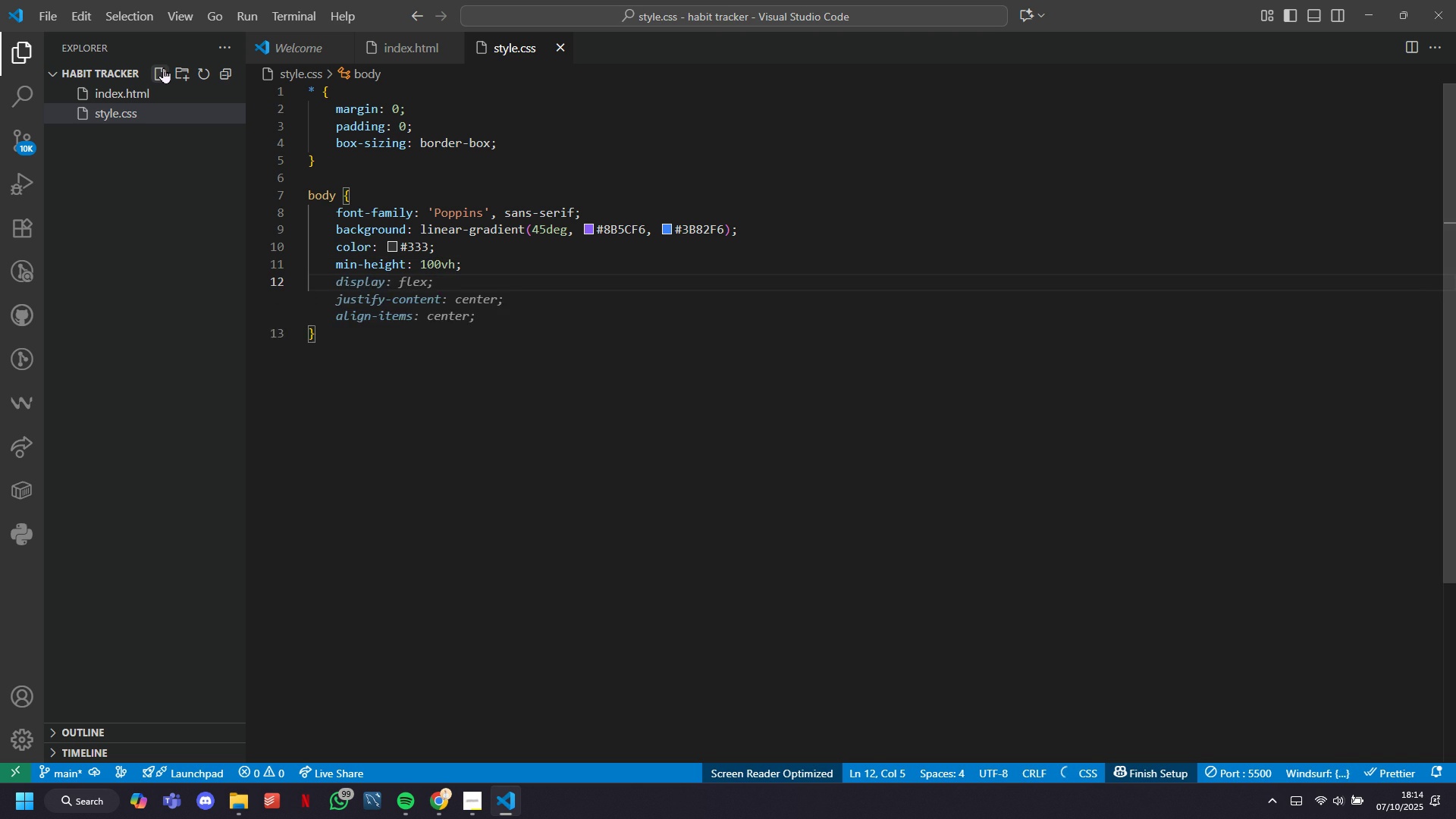 
type(a)
key(Backspace)
type(padding:)
 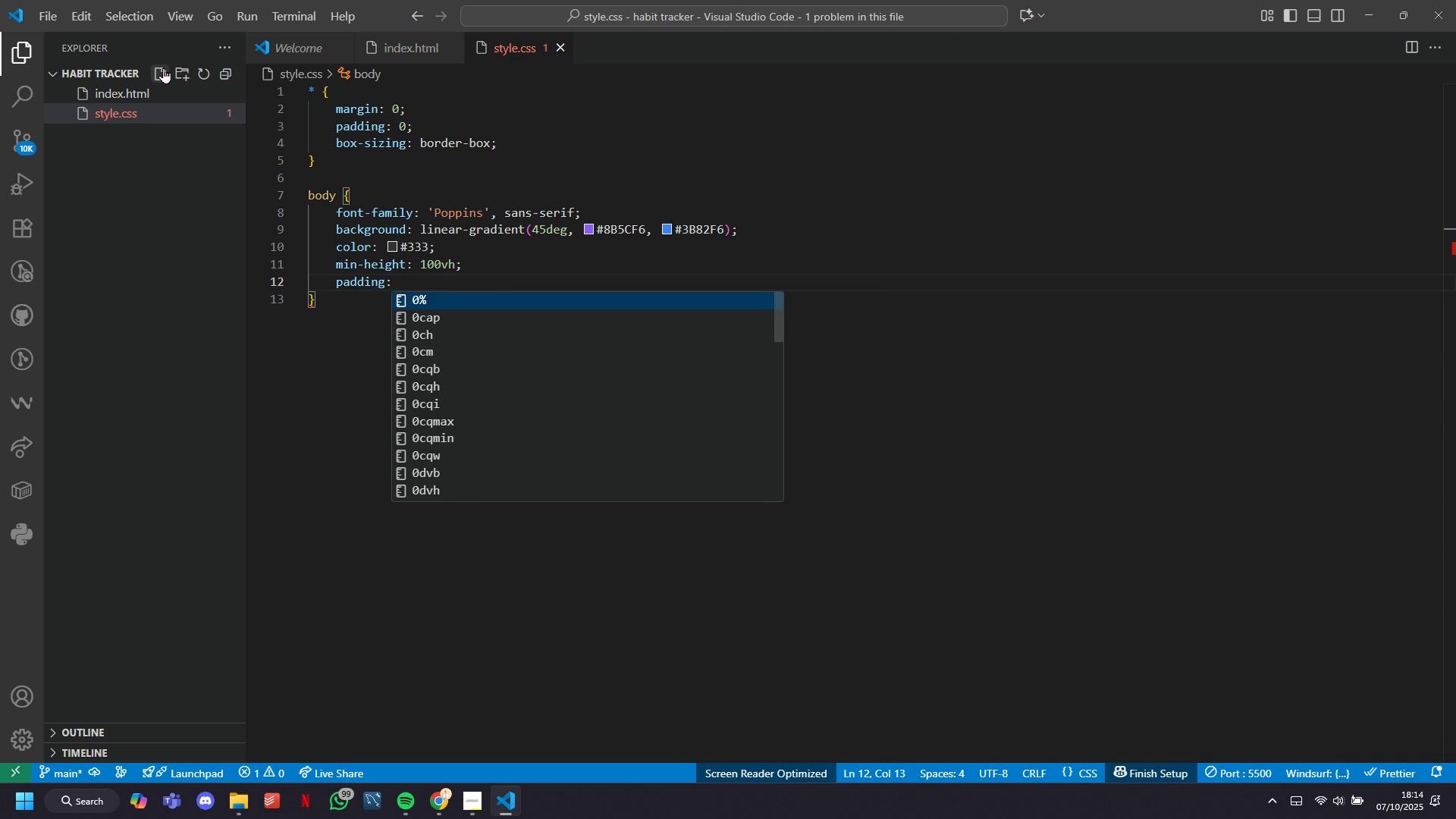 
type(20px;)